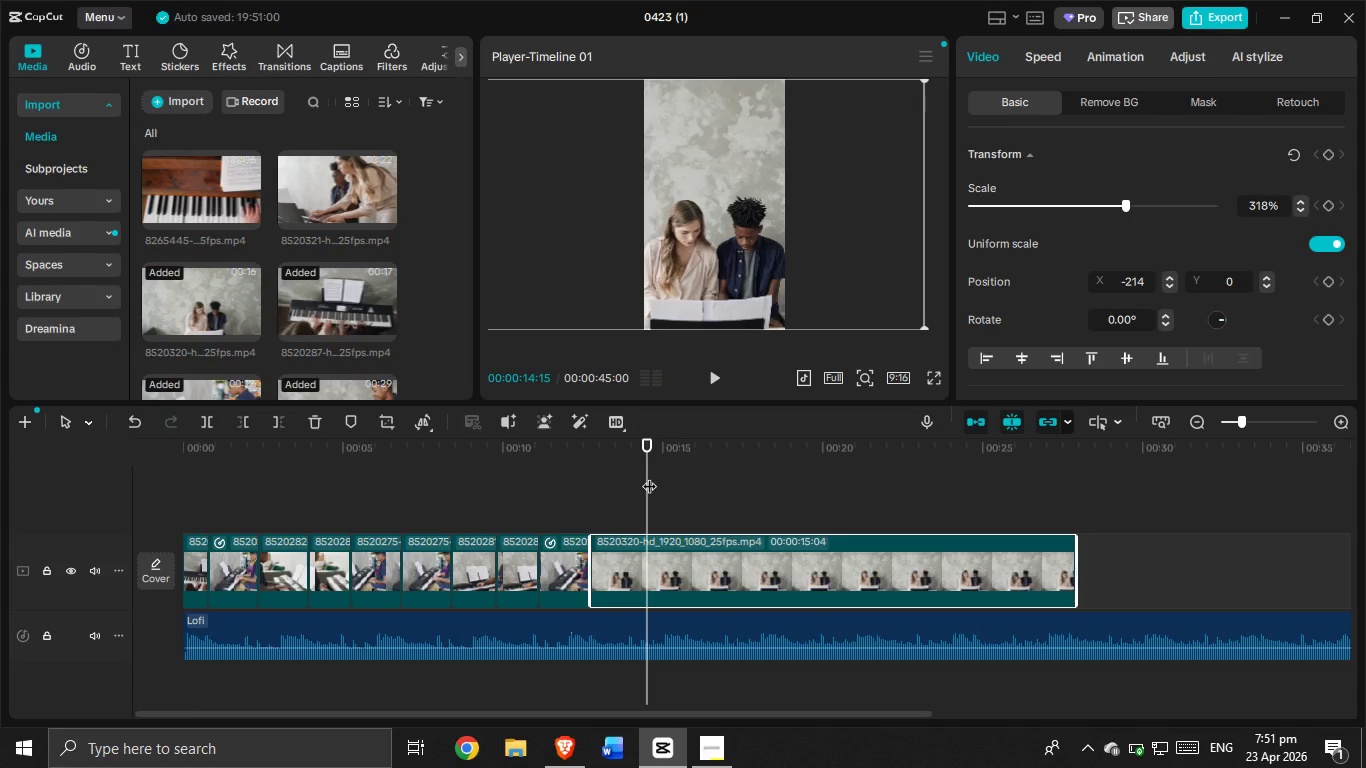 
left_click_drag(start_coordinate=[646, 477], to_coordinate=[643, 482])
 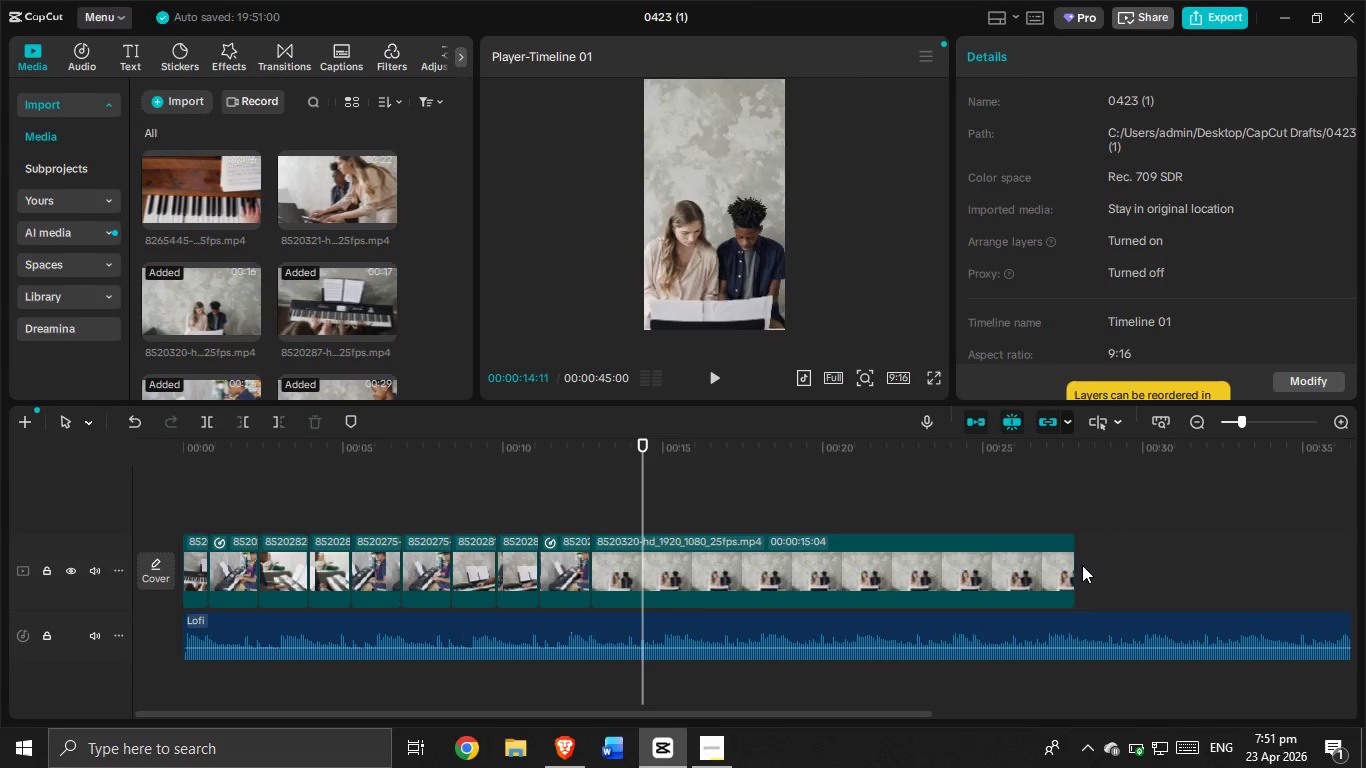 
double_click([1075, 558])
 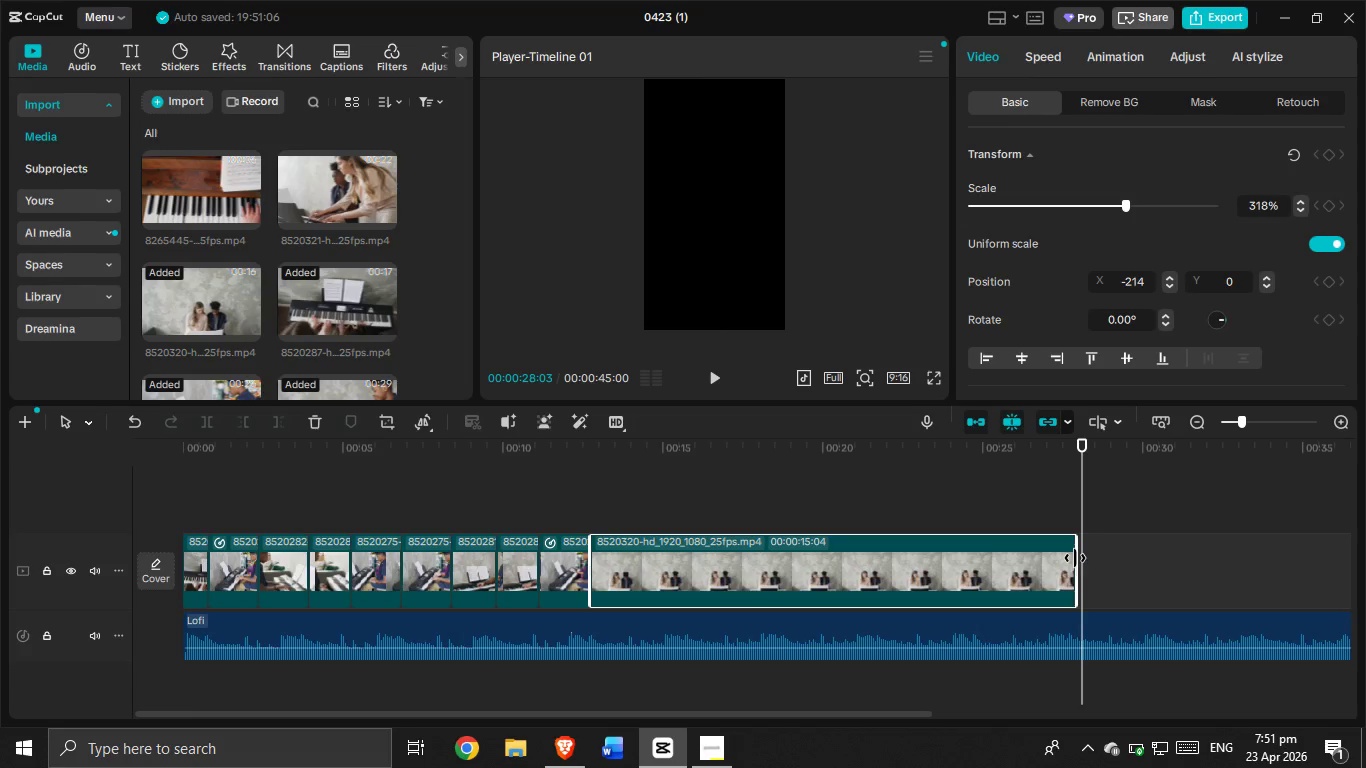 
left_click_drag(start_coordinate=[1075, 558], to_coordinate=[638, 614])
 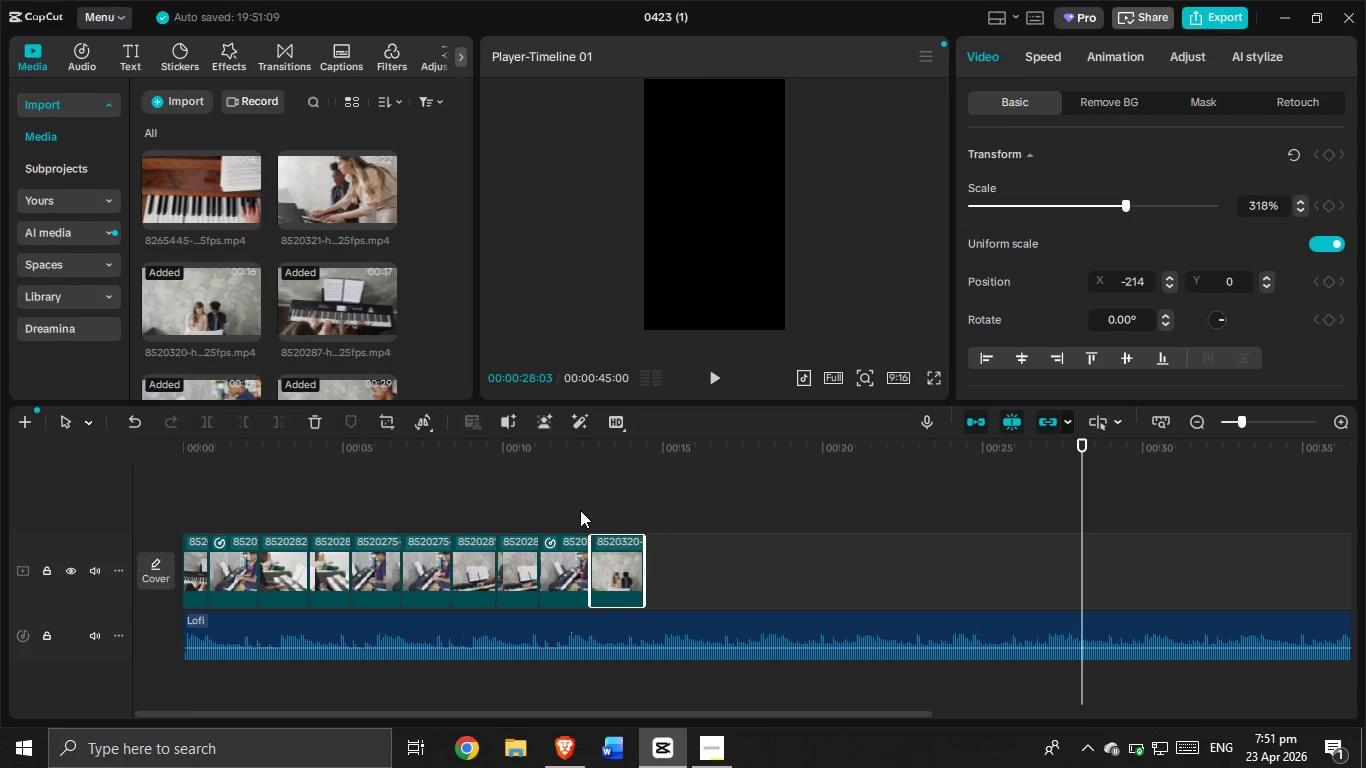 
left_click([586, 472])
 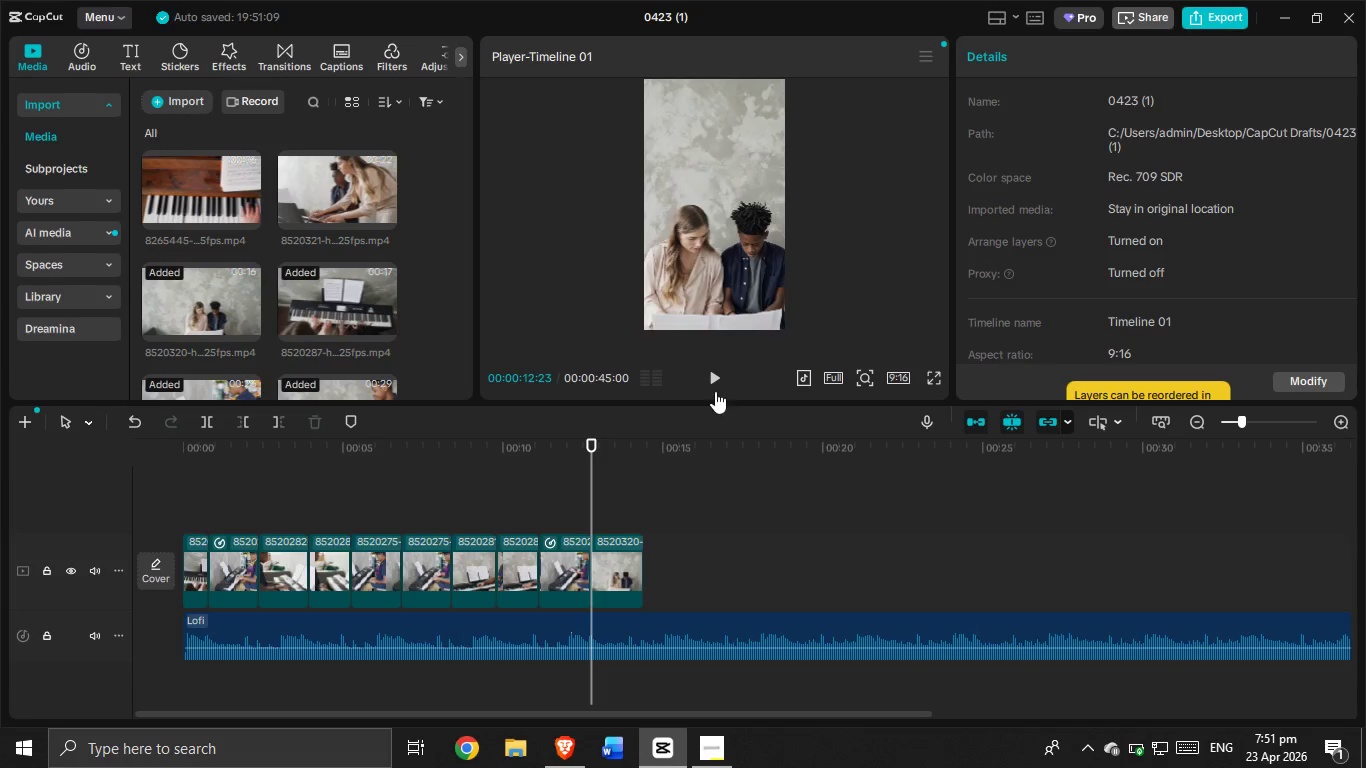 
left_click([711, 383])
 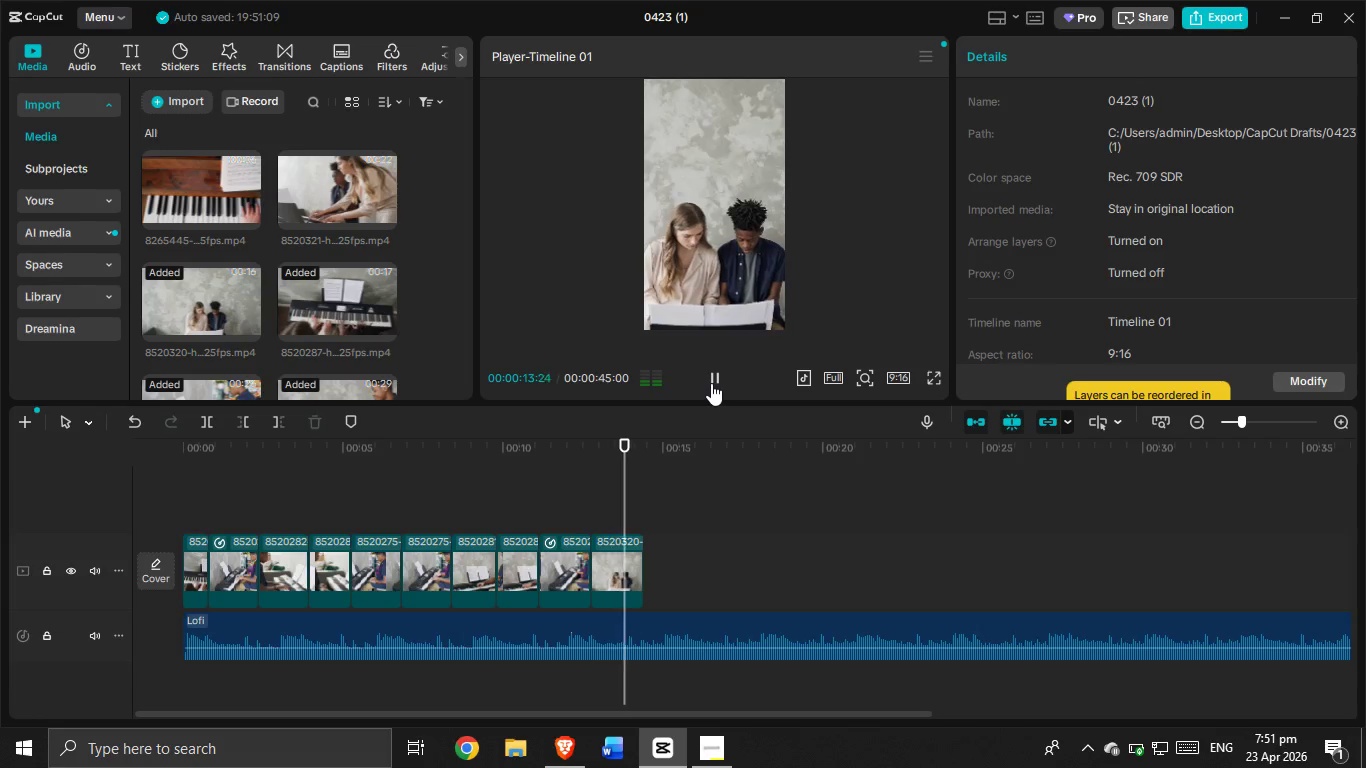 
left_click([711, 383])
 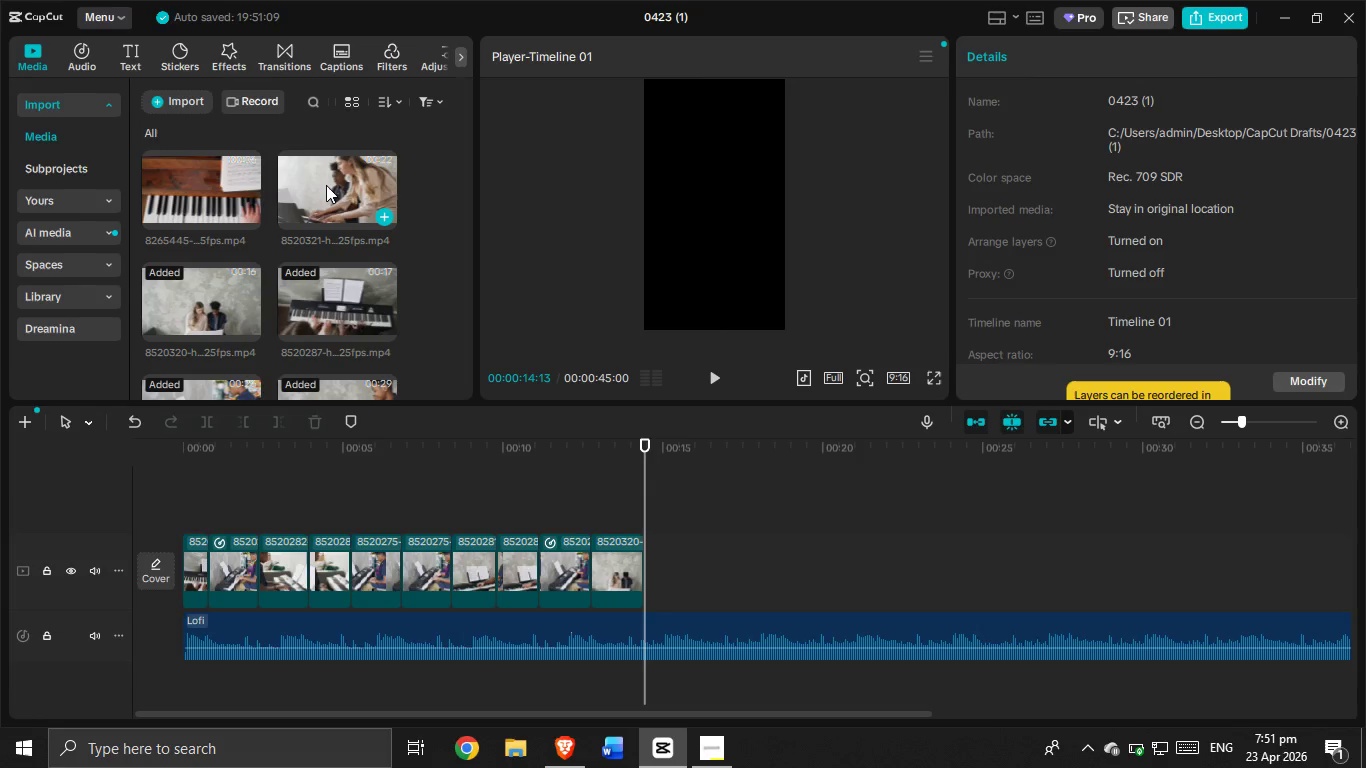 
left_click_drag(start_coordinate=[333, 193], to_coordinate=[650, 557])
 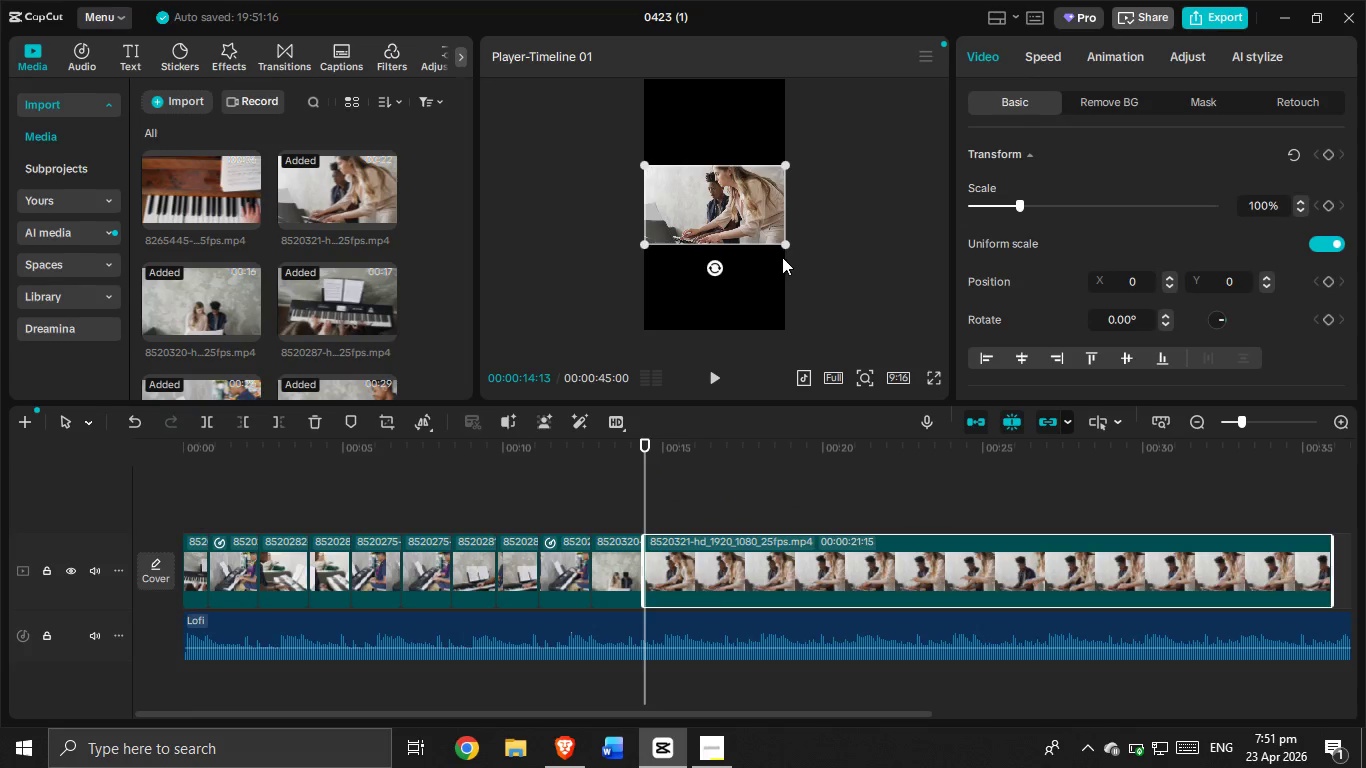 
left_click_drag(start_coordinate=[784, 245], to_coordinate=[977, 450])
 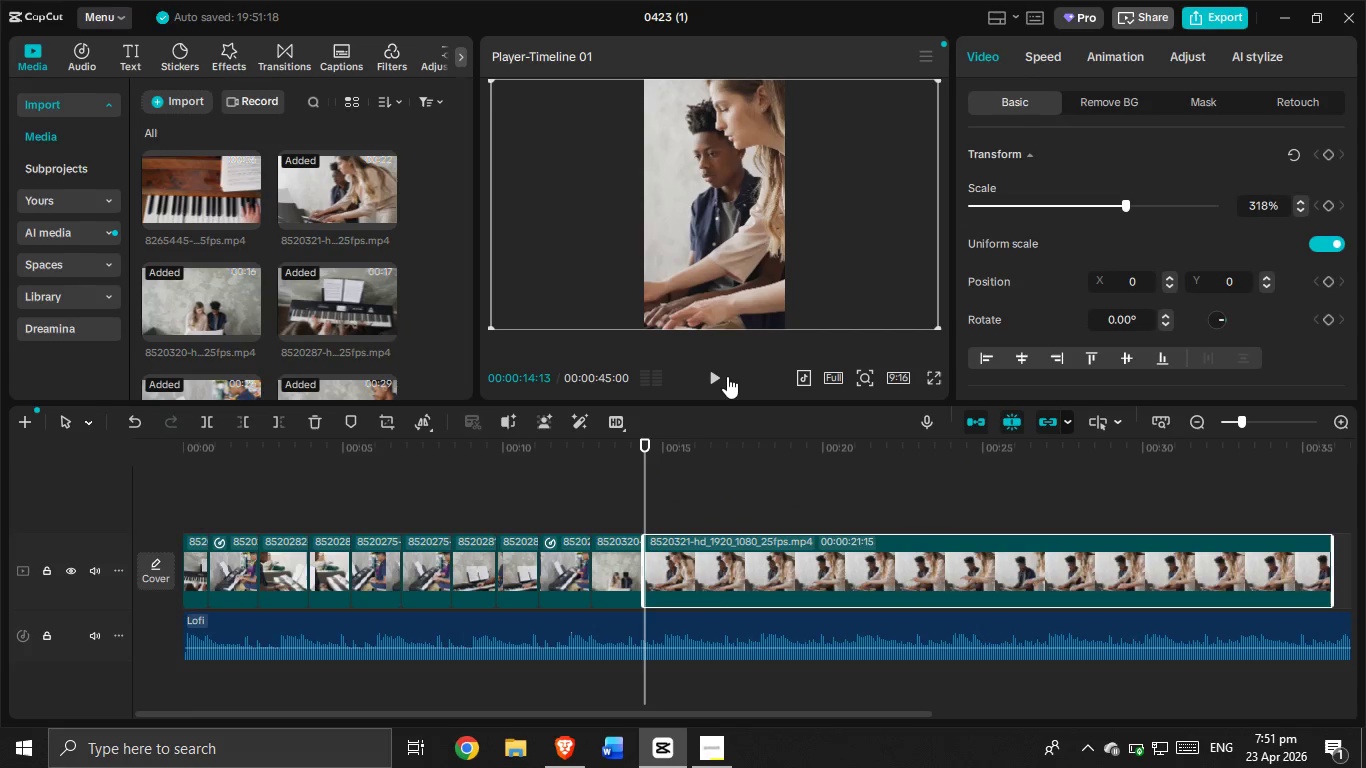 
left_click([725, 376])